 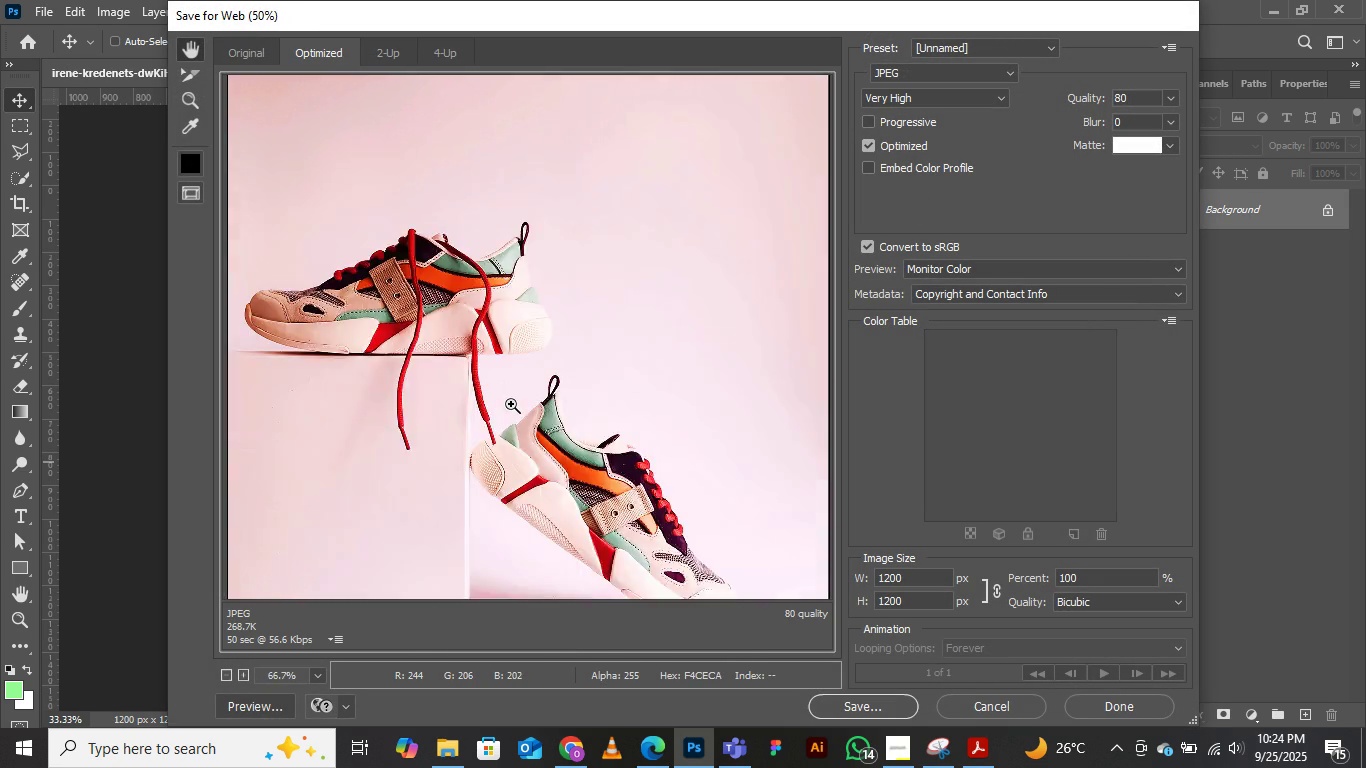 
key(Control+Minus)
 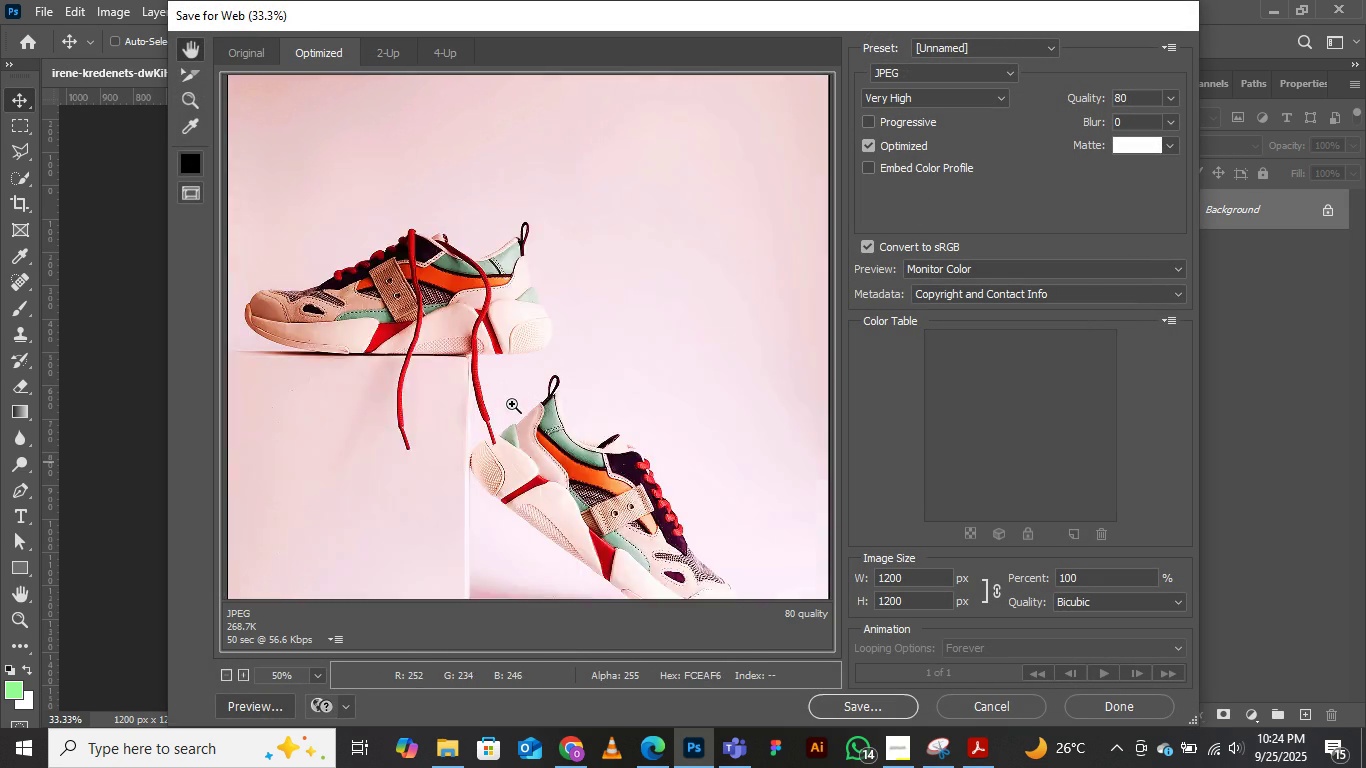 
key(Control+Minus)
 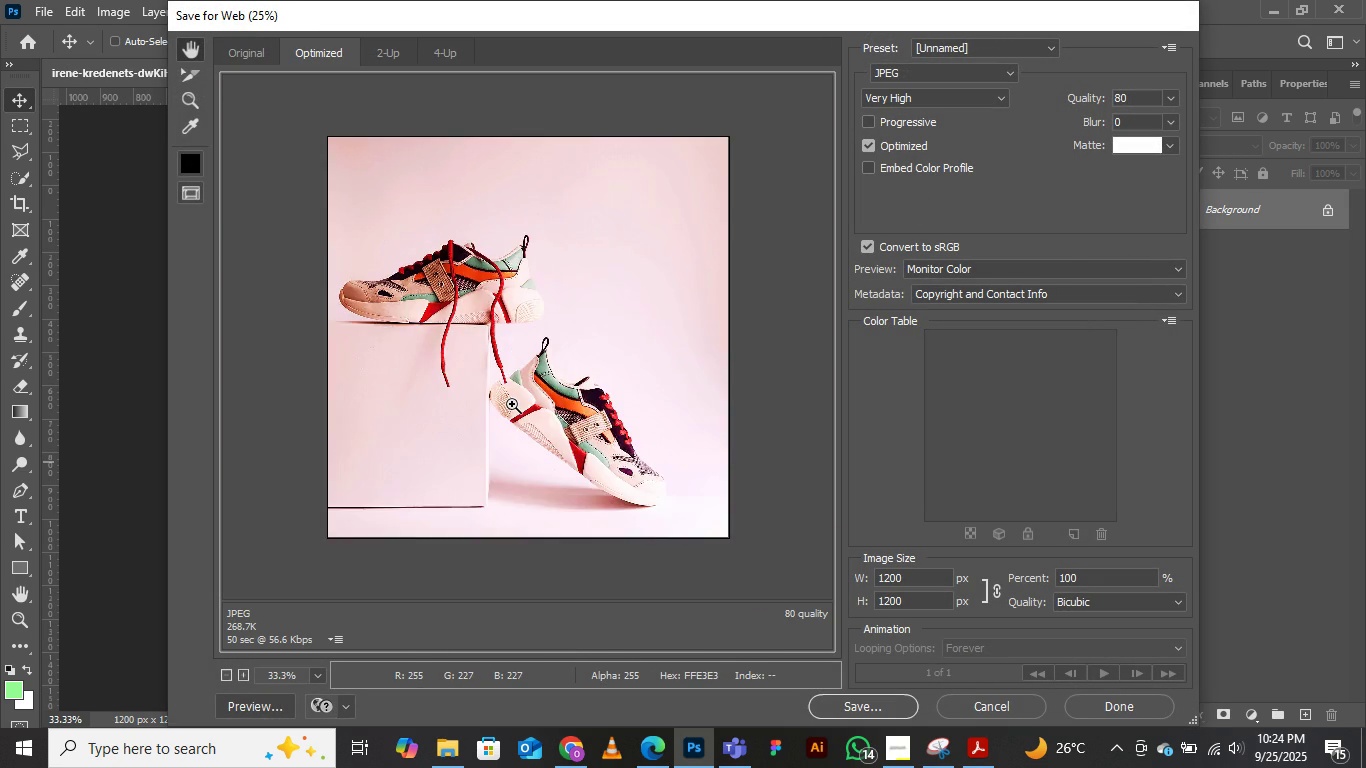 
key(Control+Minus)
 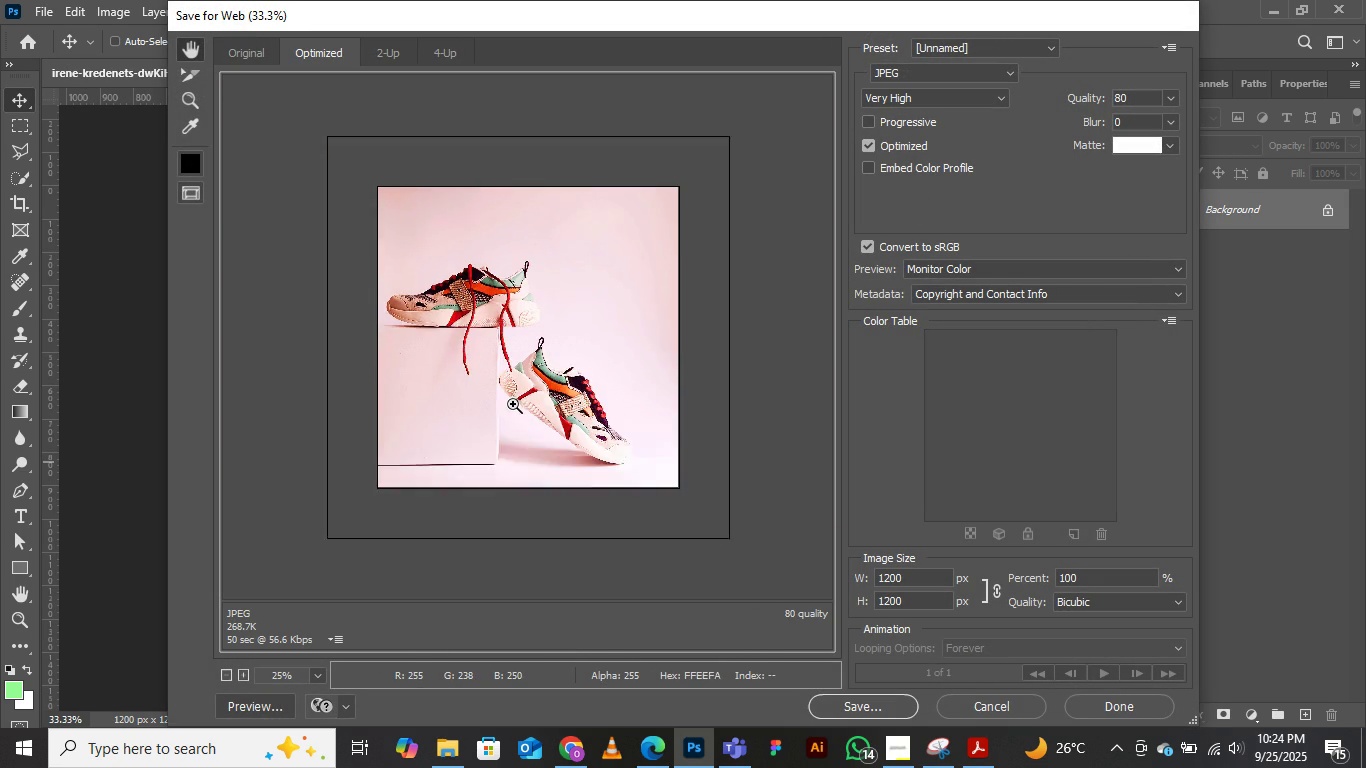 
key(Control+Equal)
 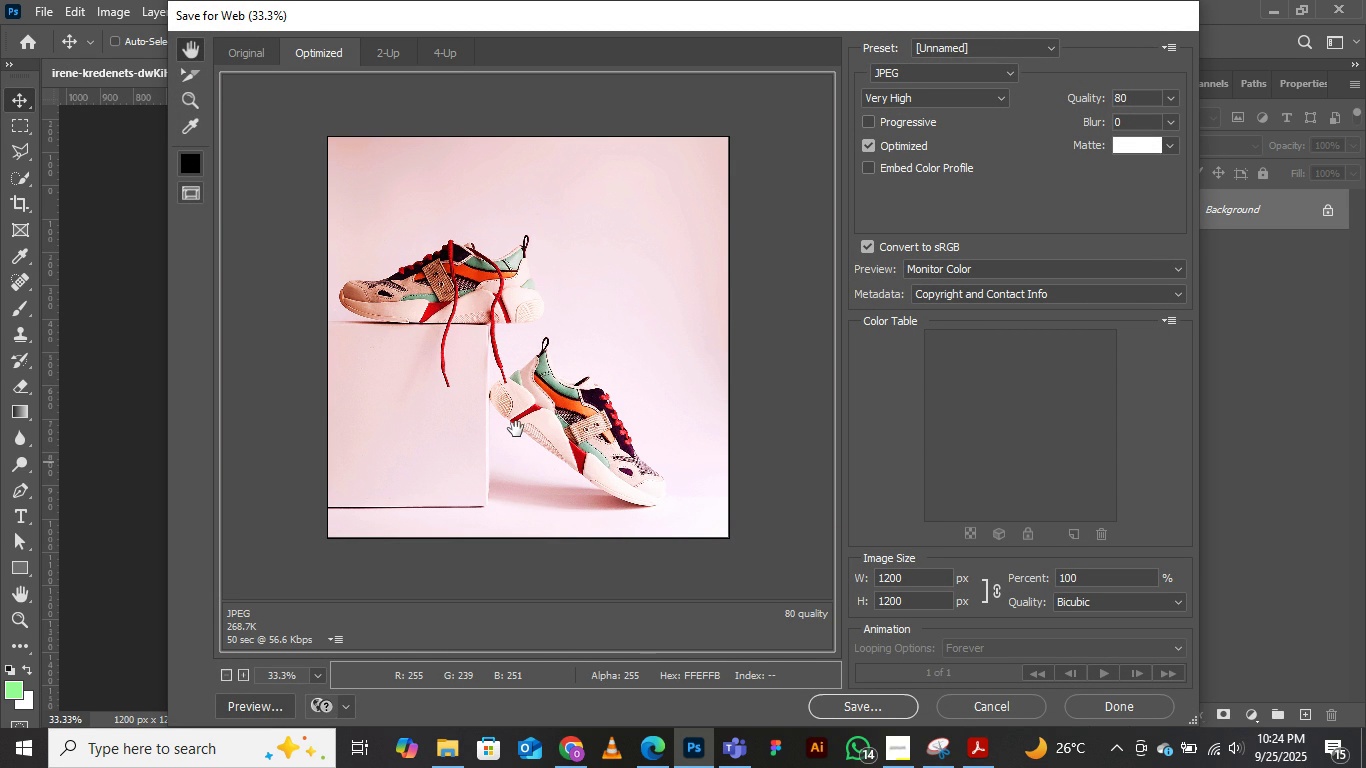 
wait(9.23)
 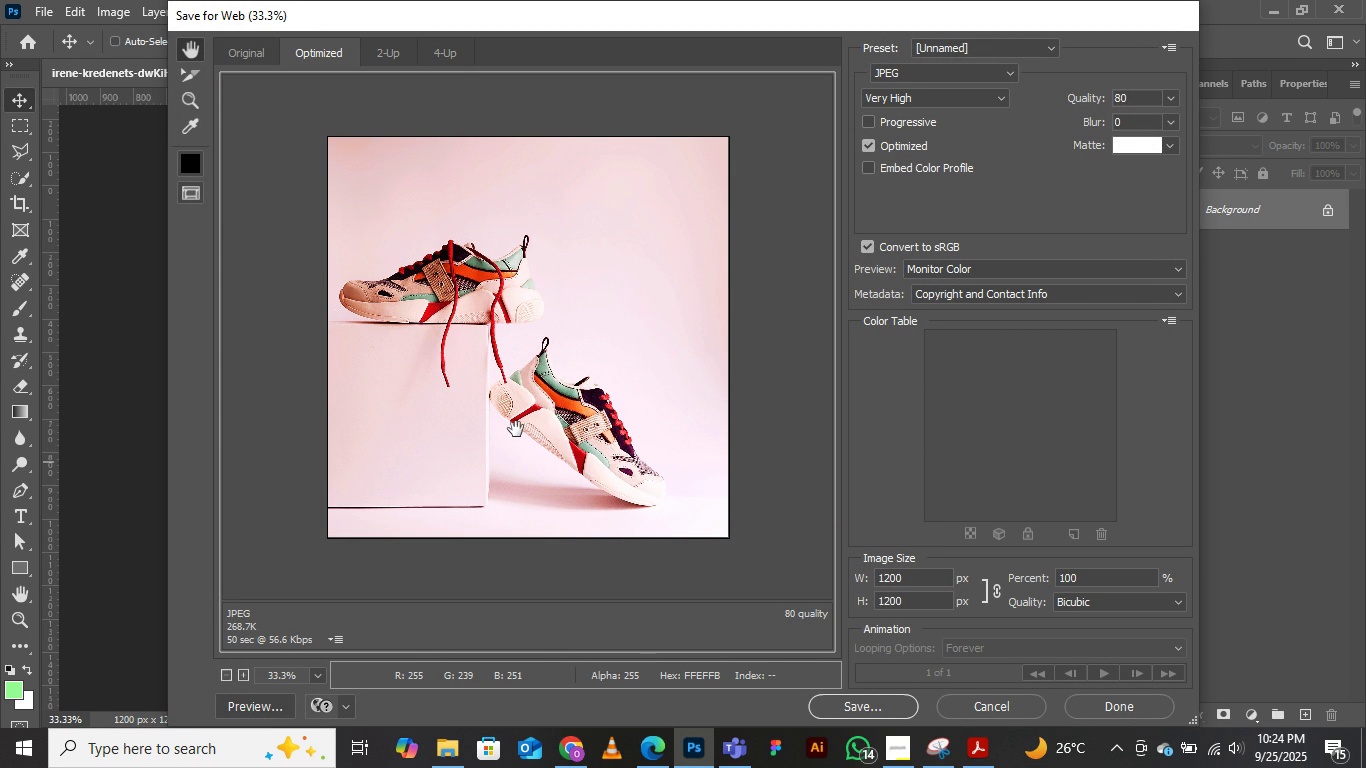 
left_click([564, 370])
 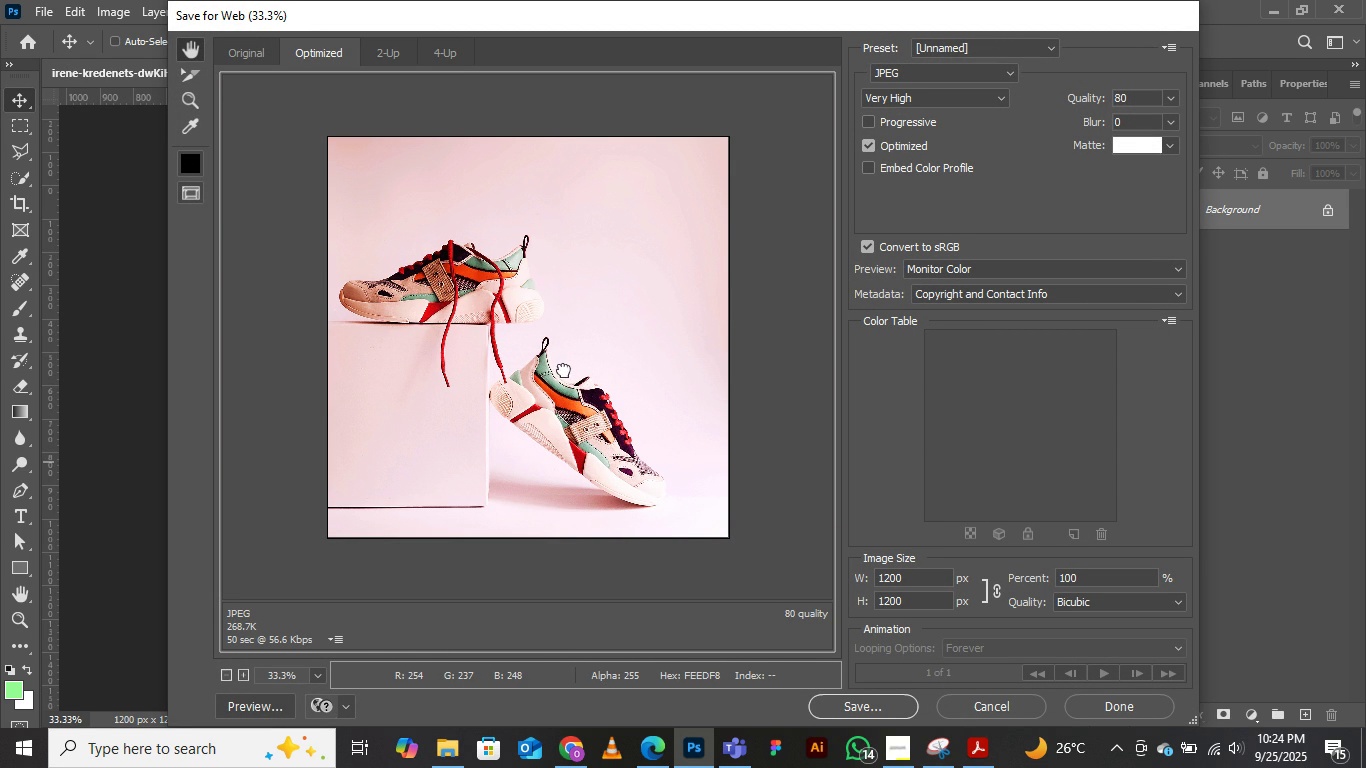 
double_click([564, 370])